 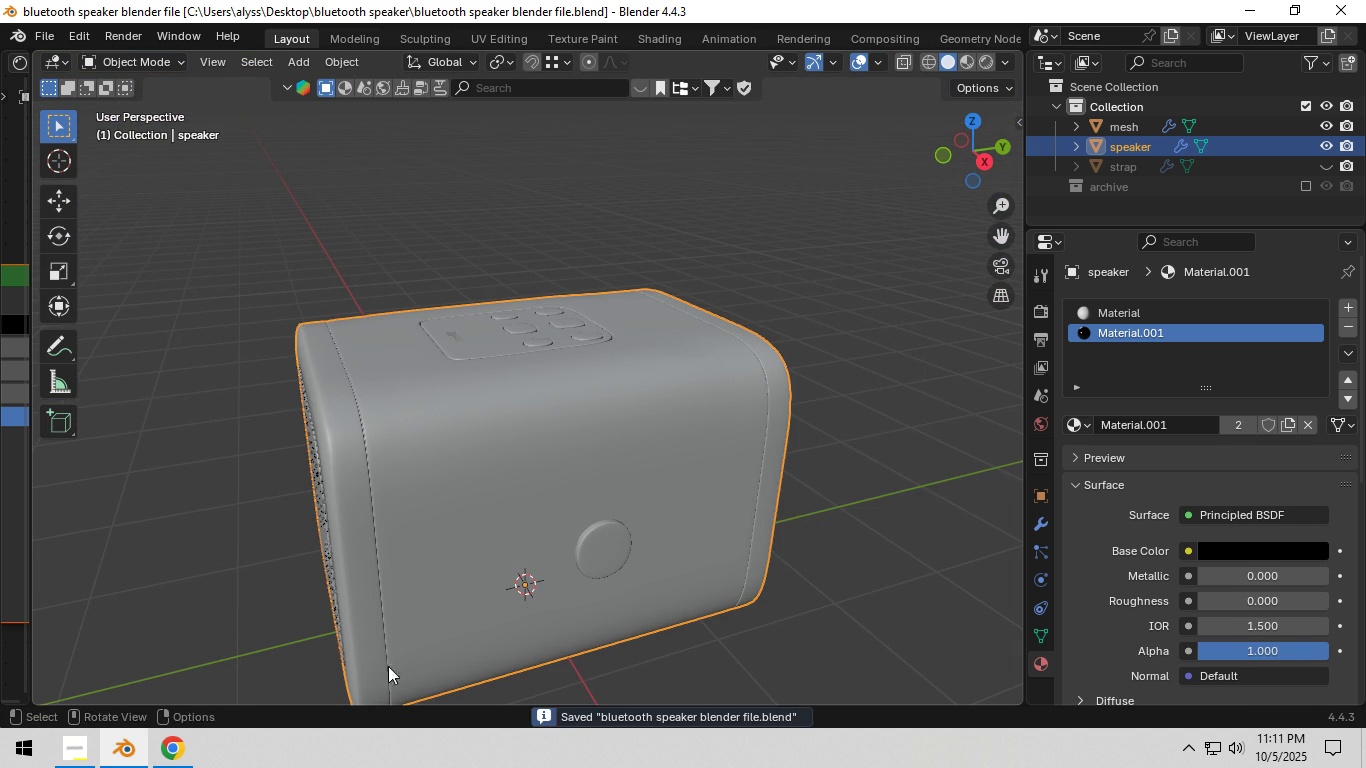 
left_click([159, 744])
 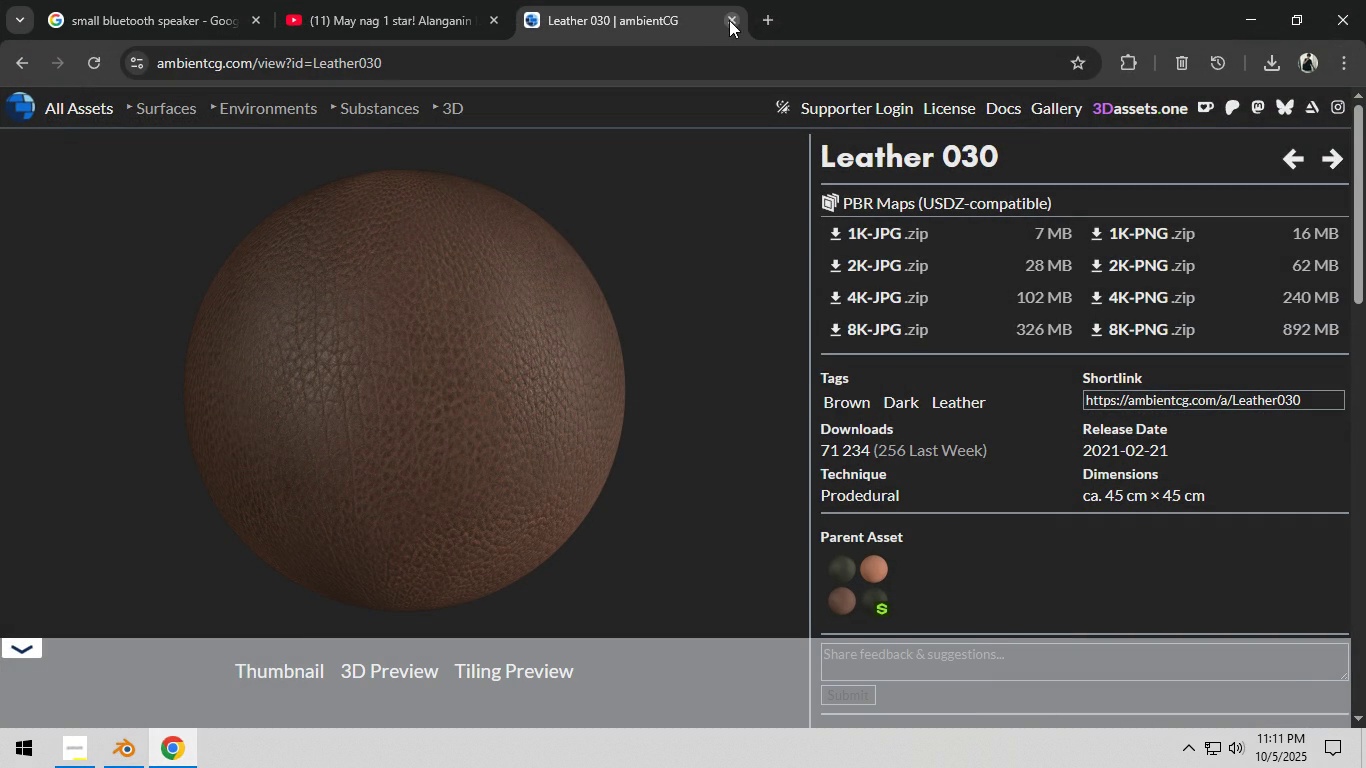 
left_click([767, 18])
 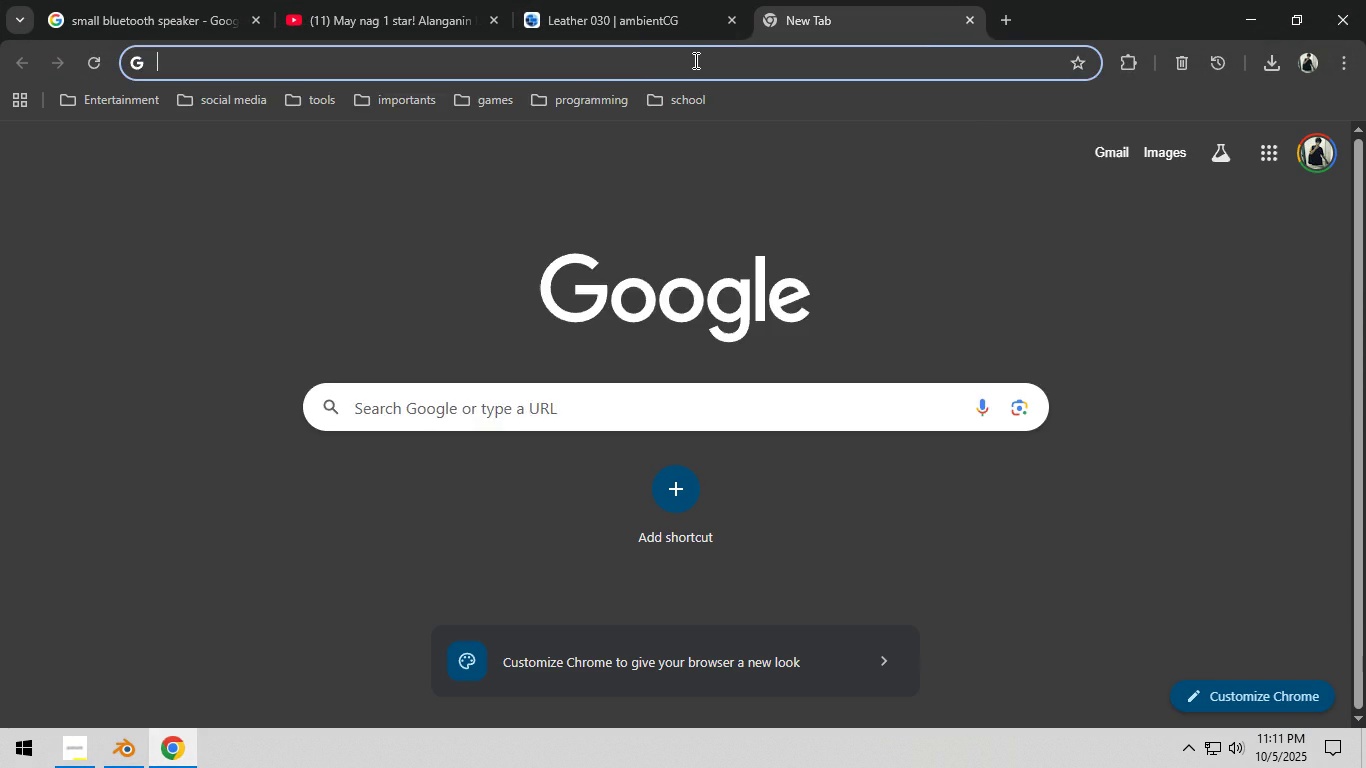 
left_click([694, 60])
 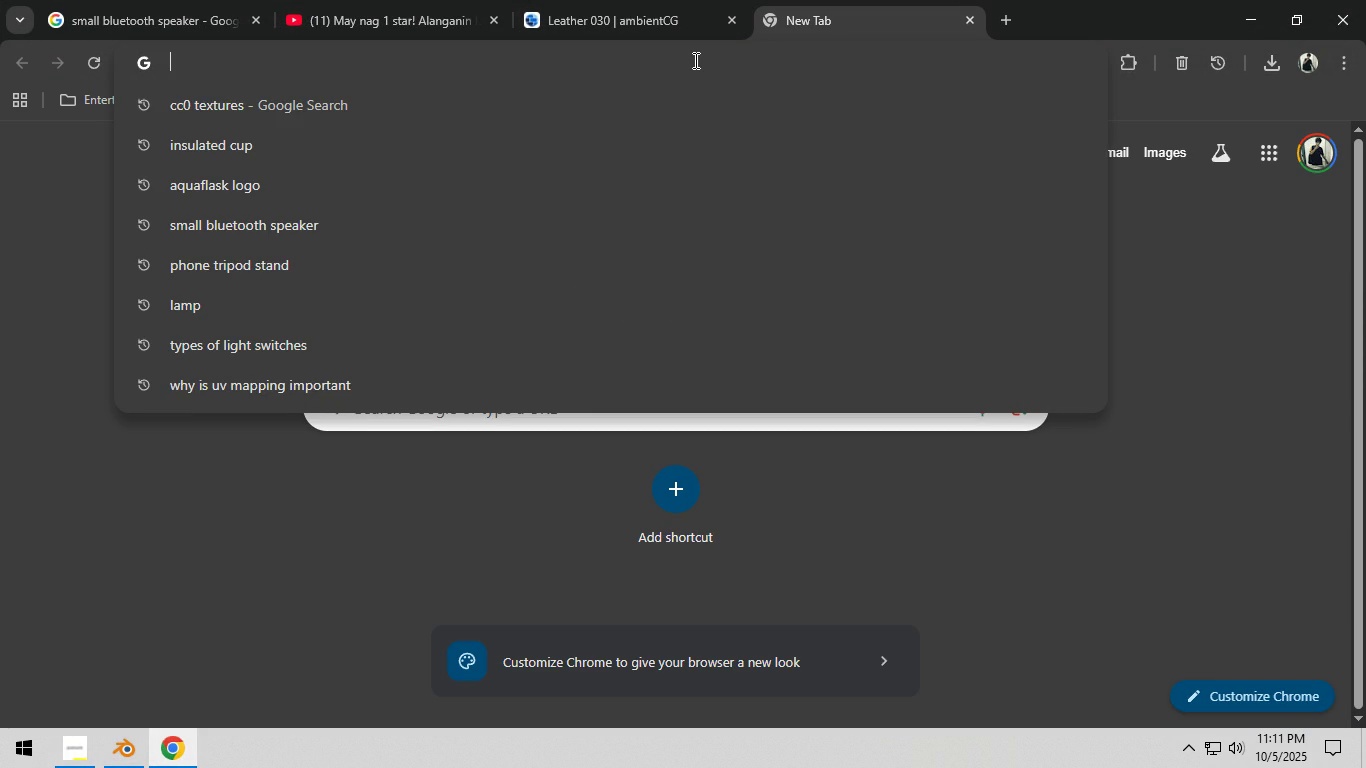 
type(speaker logo)
 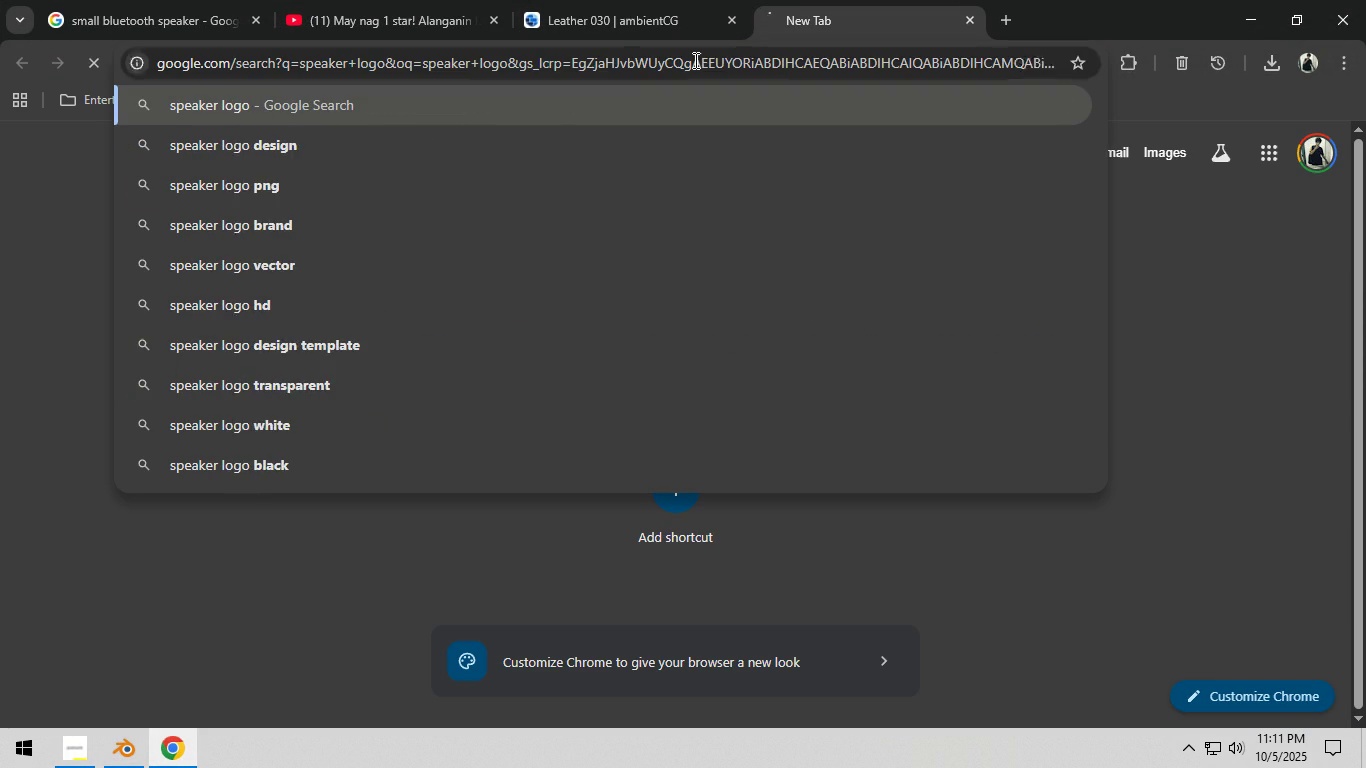 
key(Enter)
 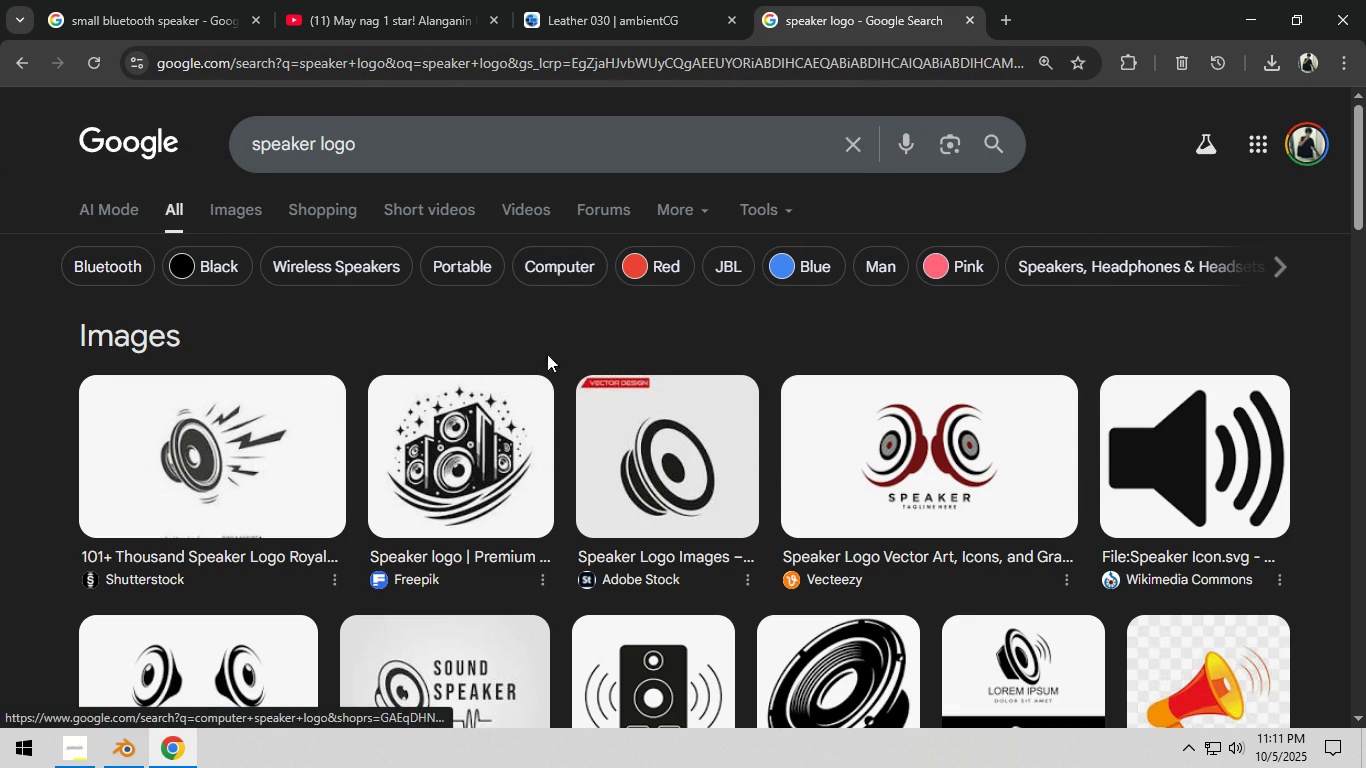 
scroll: coordinate [537, 413], scroll_direction: down, amount: 4.0
 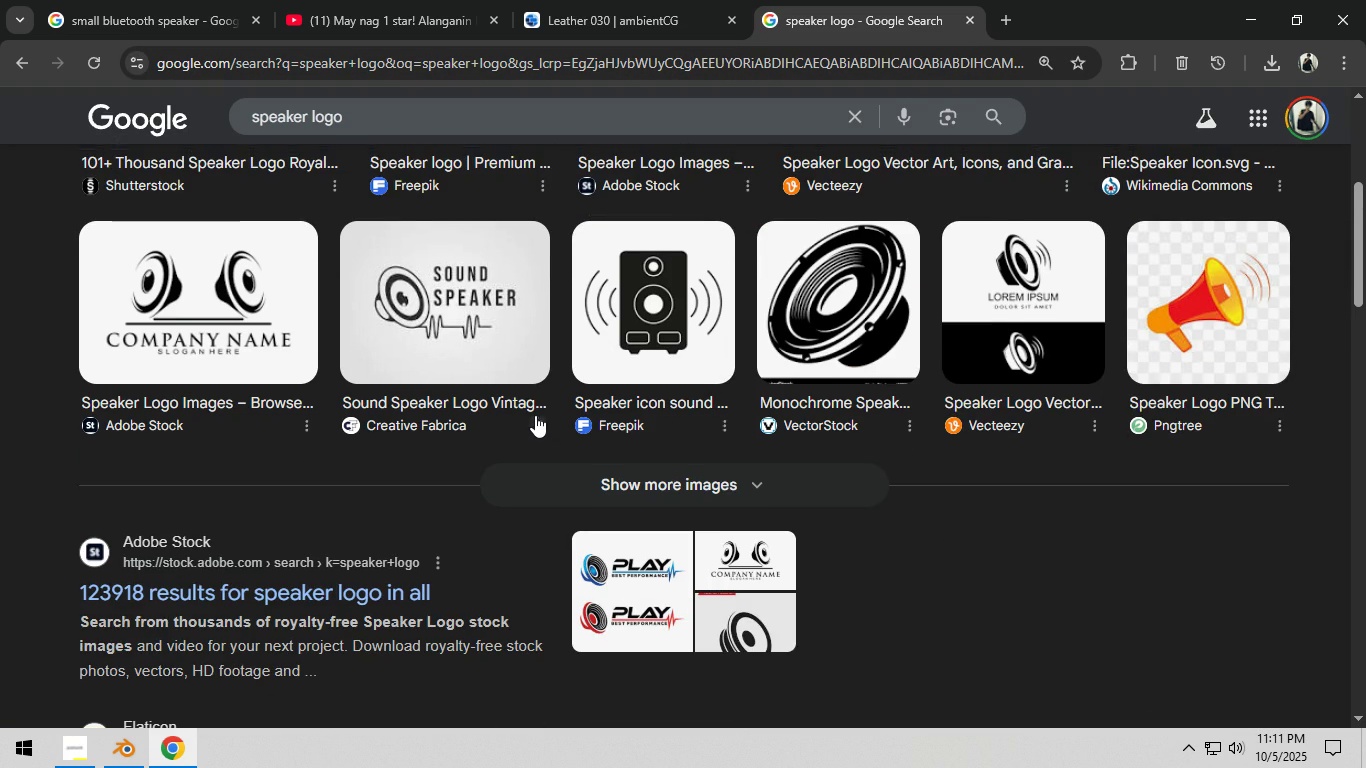 
scroll: coordinate [535, 415], scroll_direction: up, amount: 2.0
 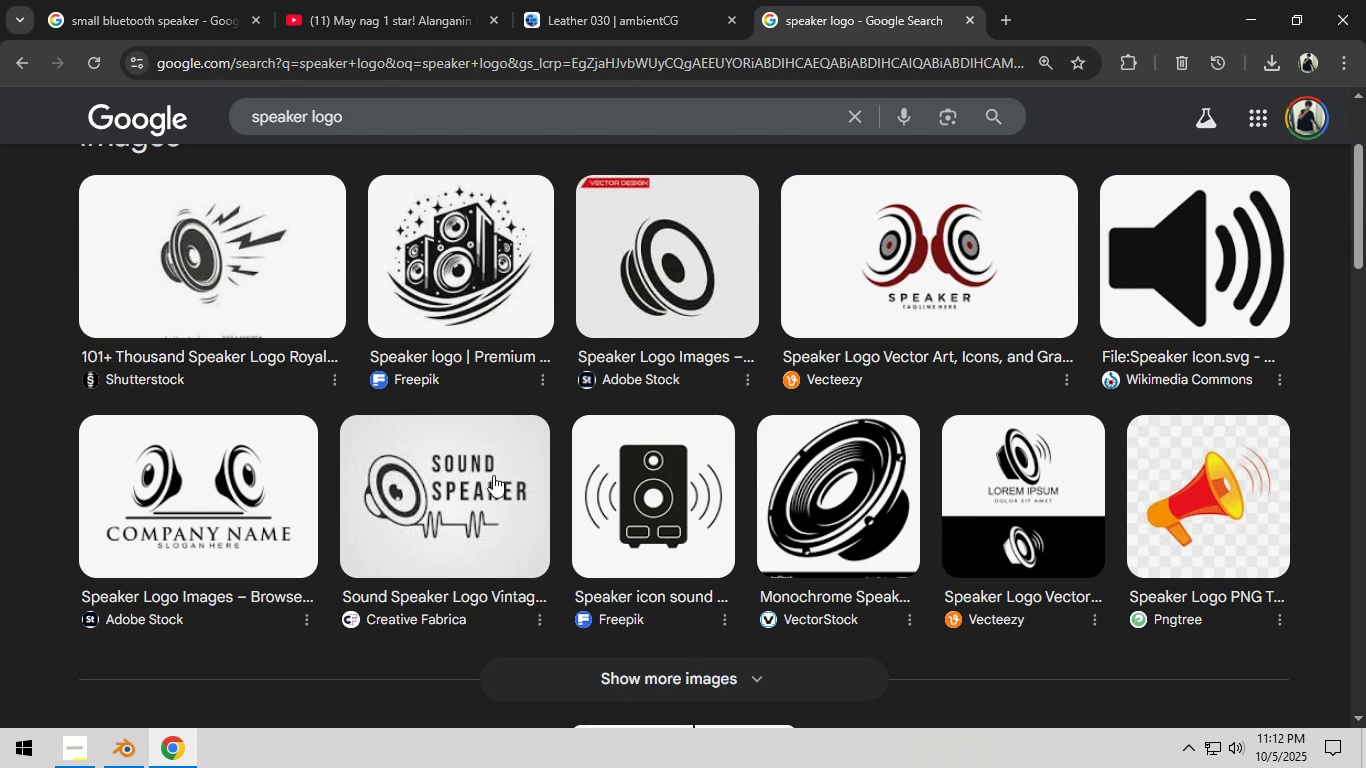 
wait(8.59)
 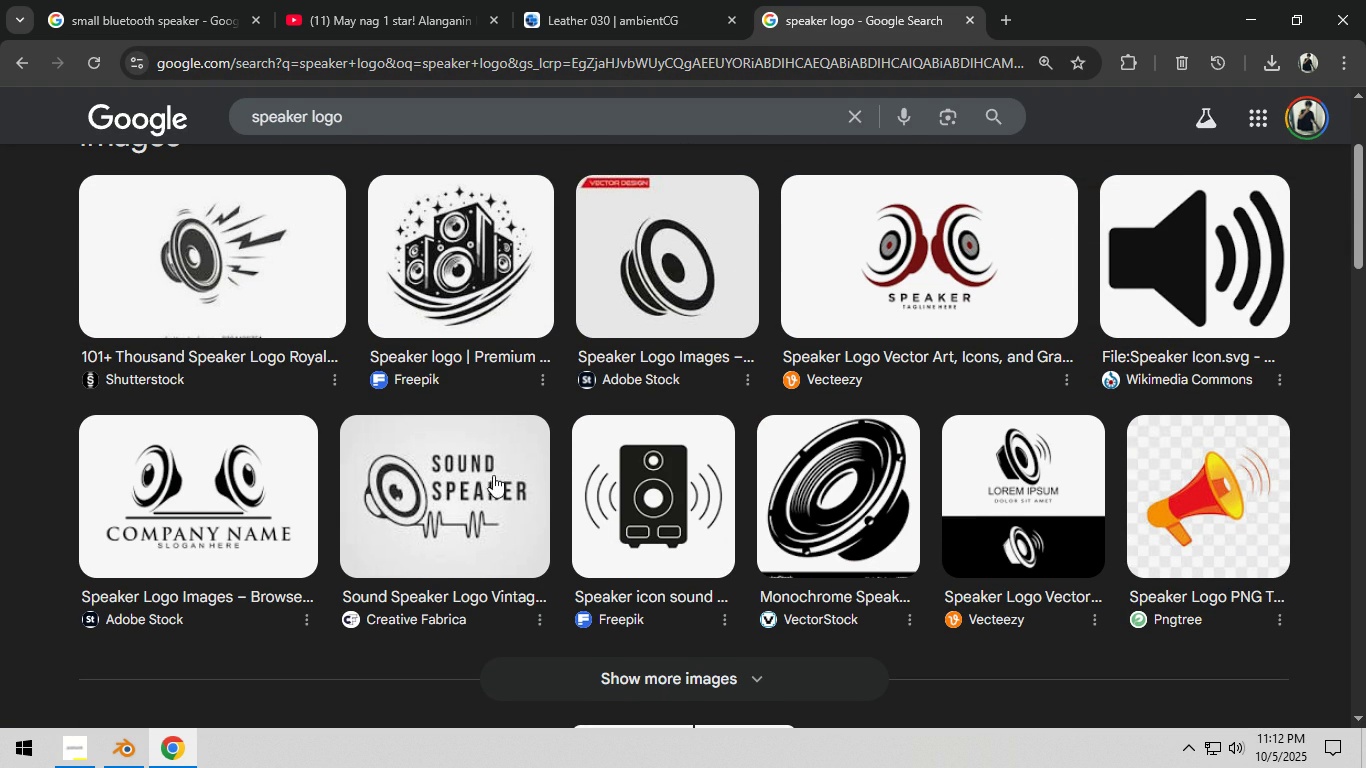 
left_click([481, 496])
 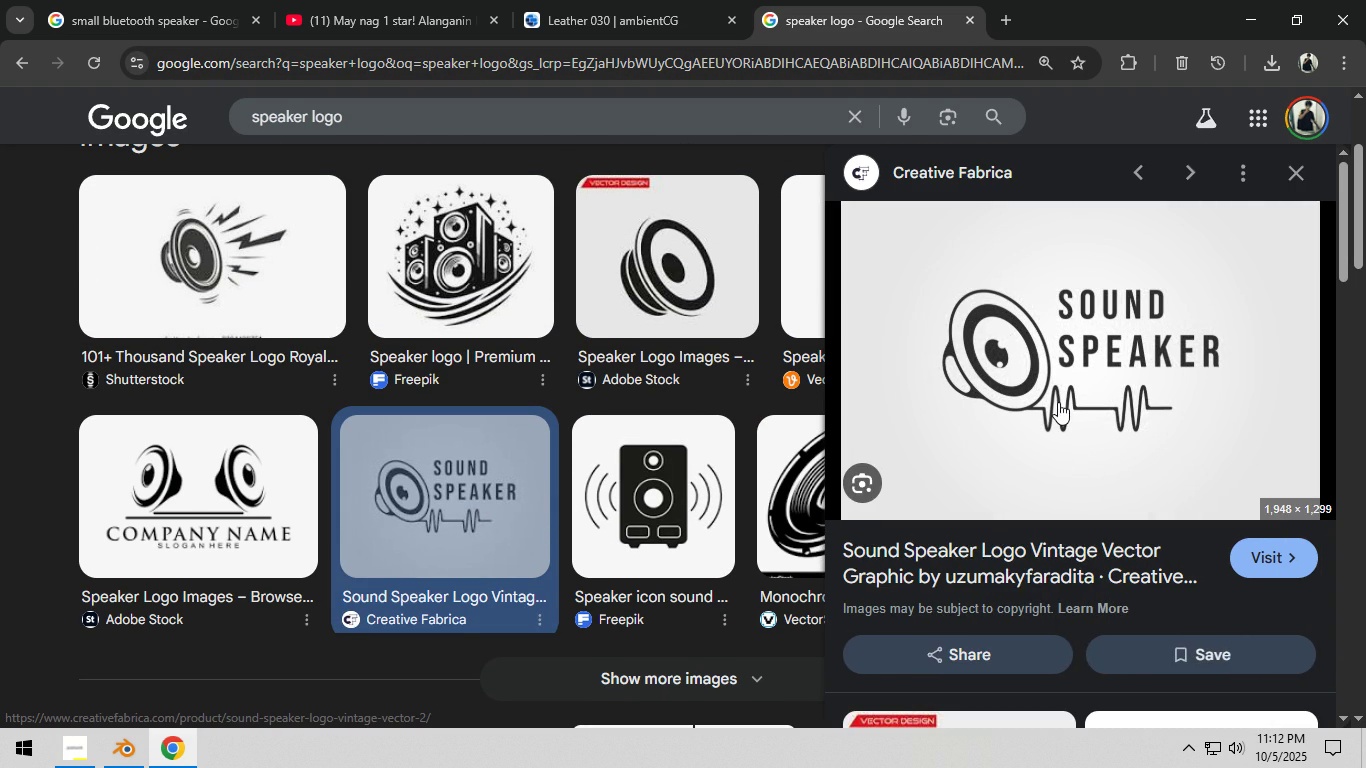 
left_click([1058, 402])
 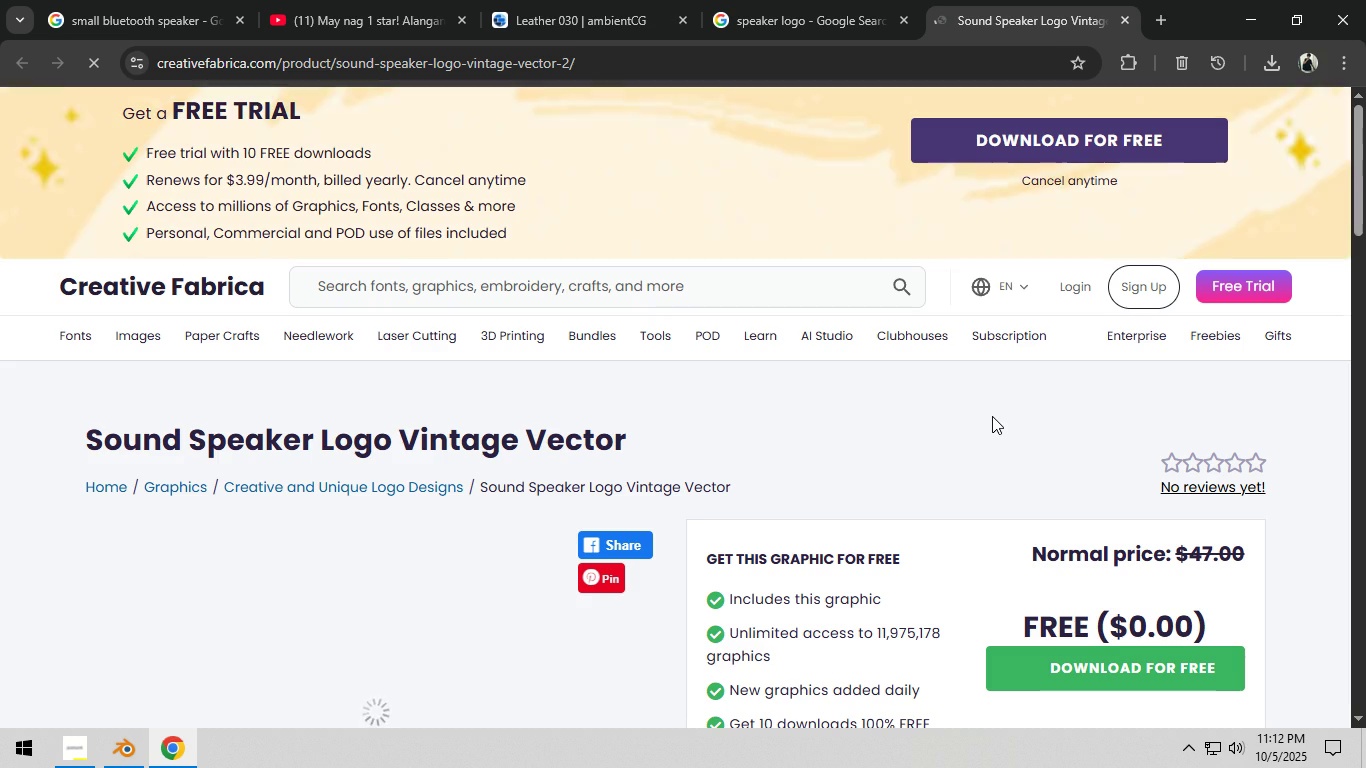 
scroll: coordinate [593, 458], scroll_direction: down, amount: 3.0
 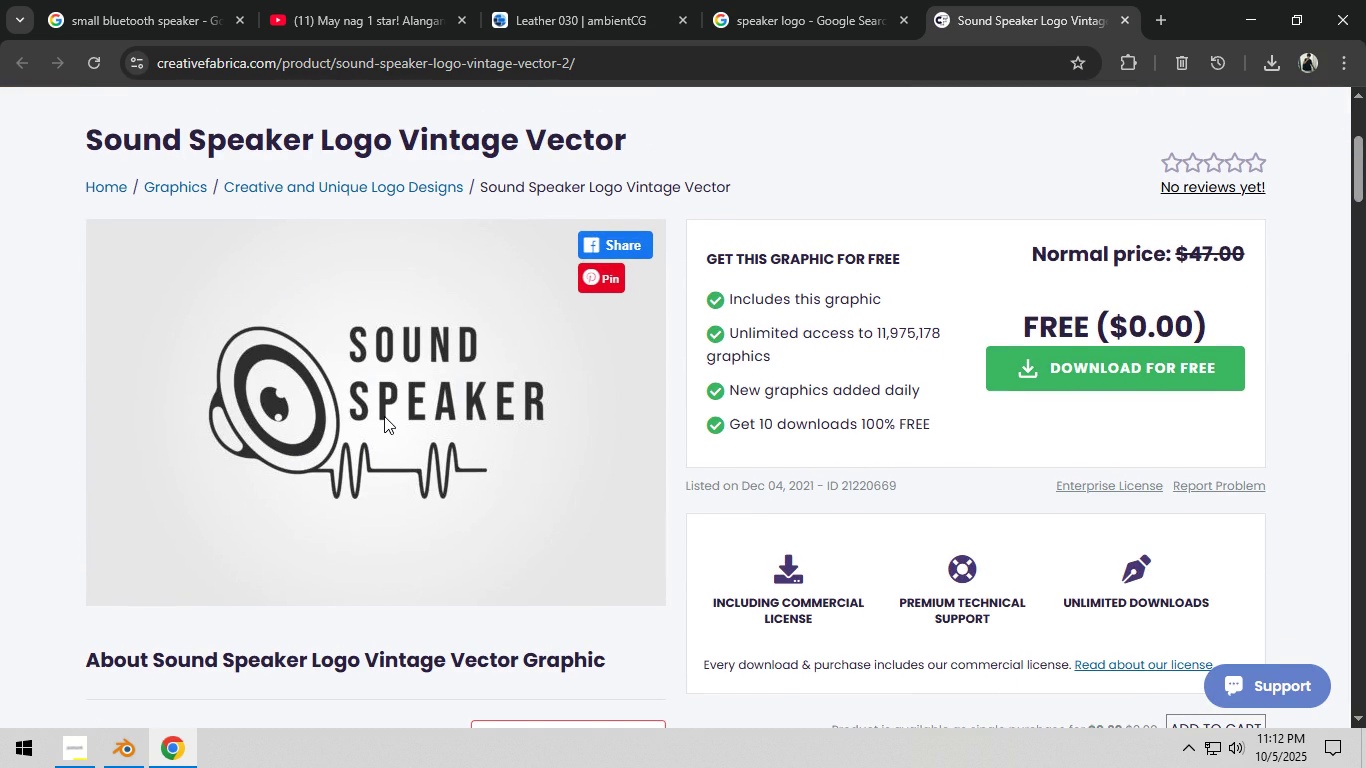 
left_click([384, 416])
 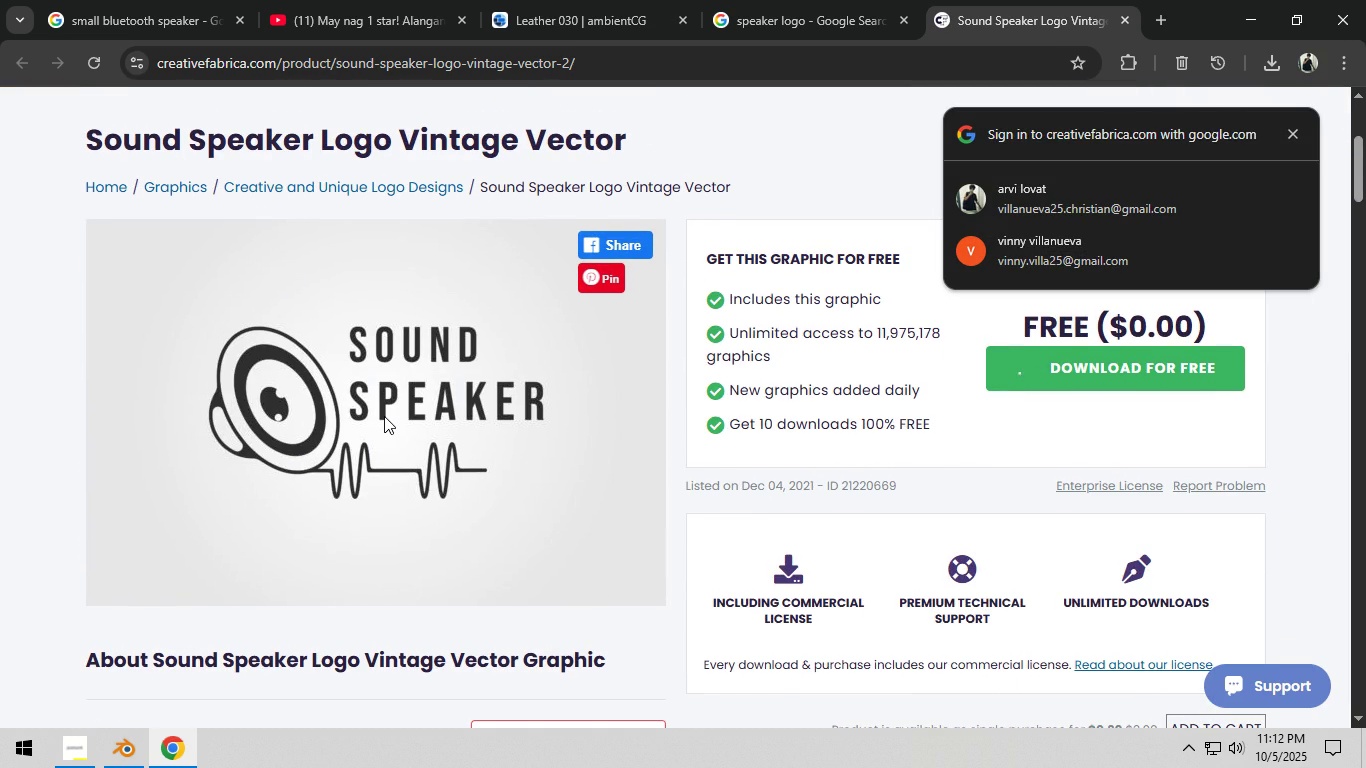 
right_click([384, 416])
 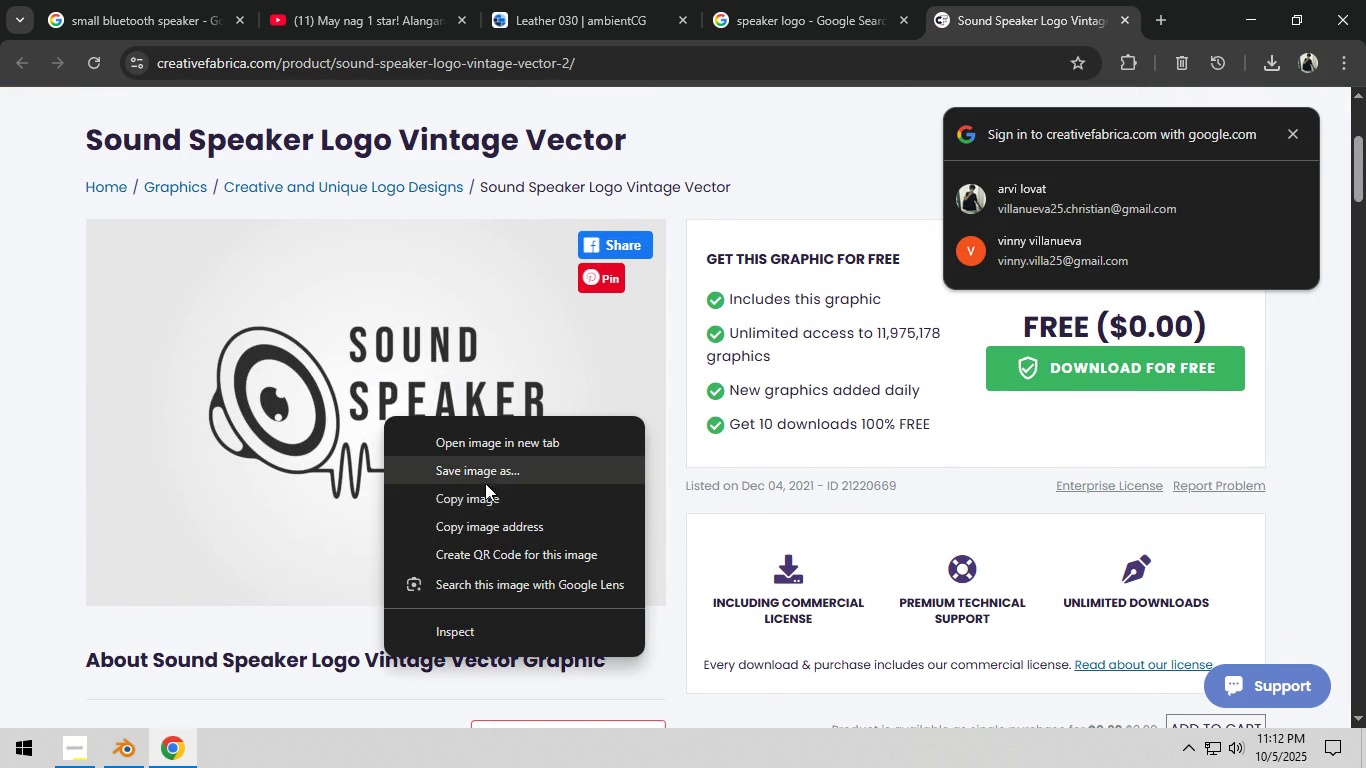 
left_click([487, 481])
 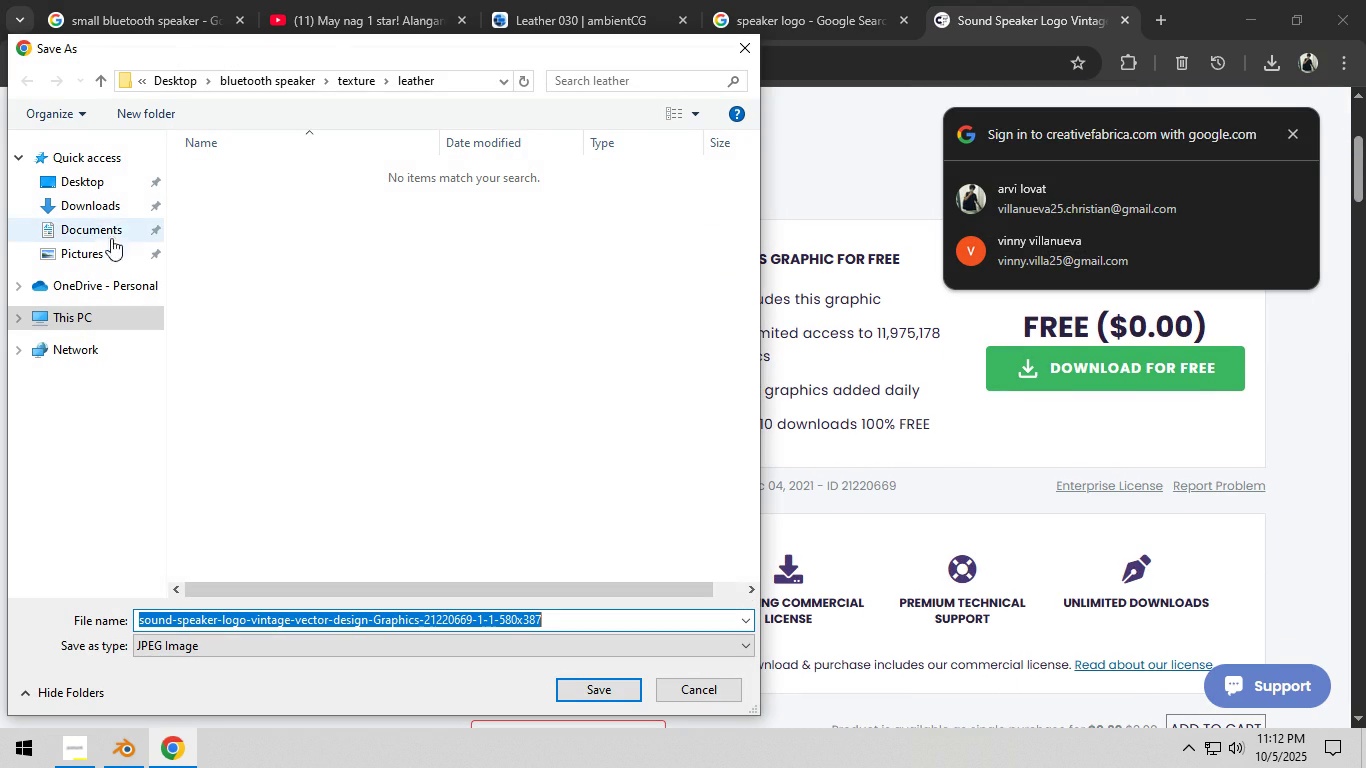 
left_click([98, 184])
 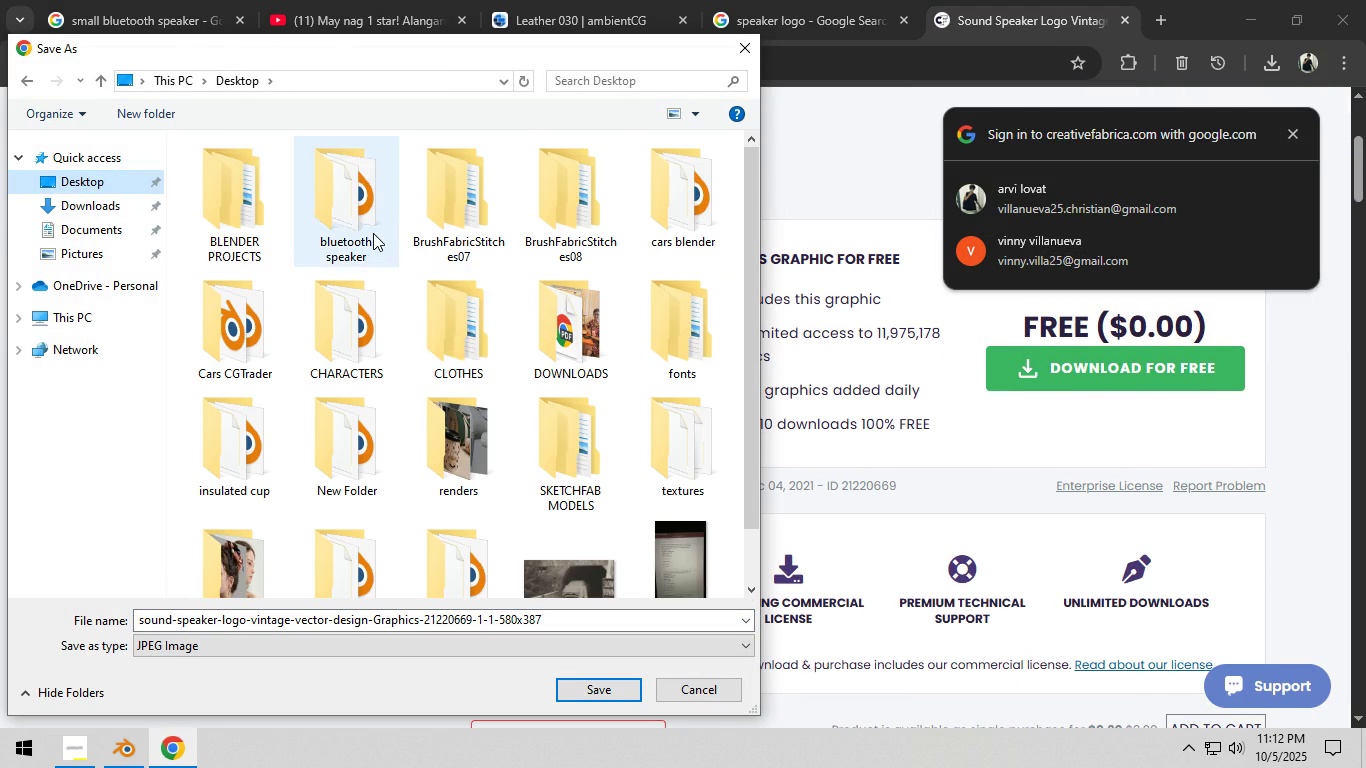 
double_click([373, 233])
 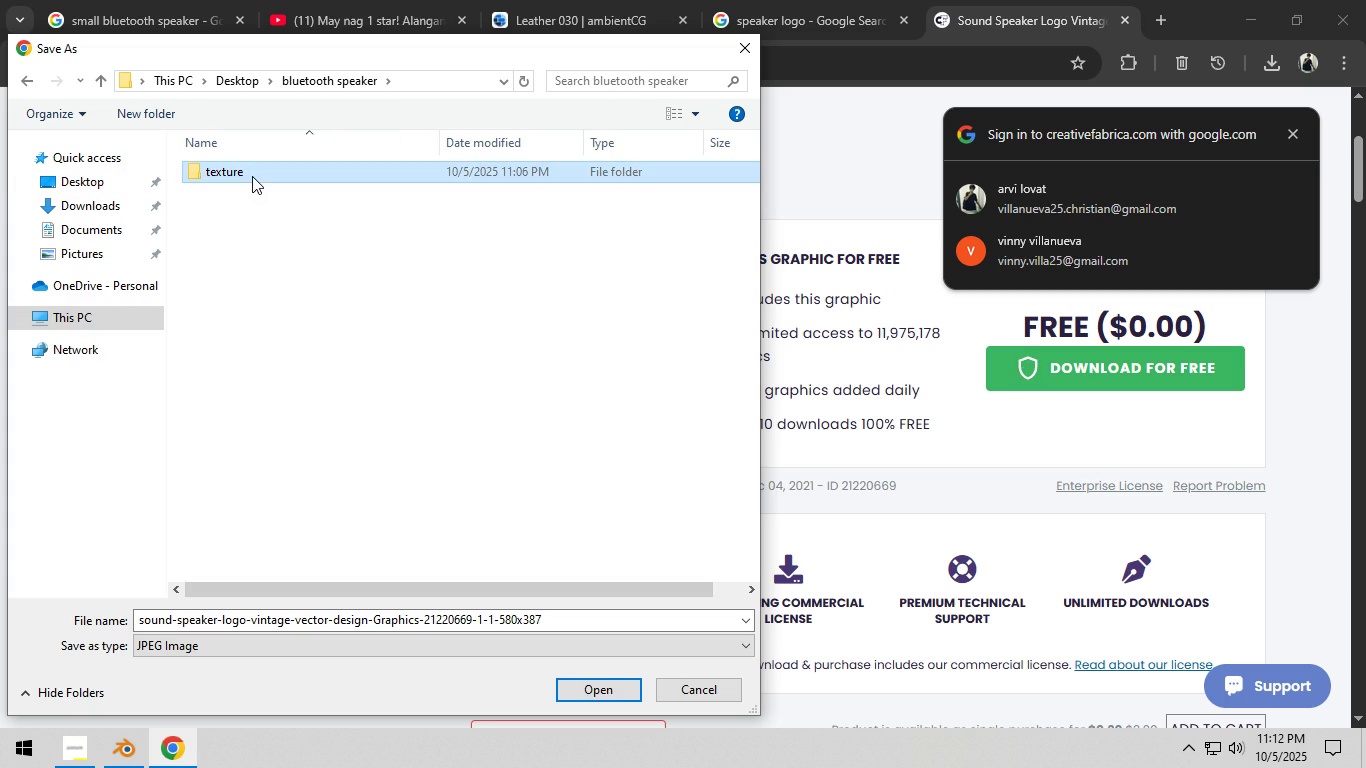 
double_click([252, 176])
 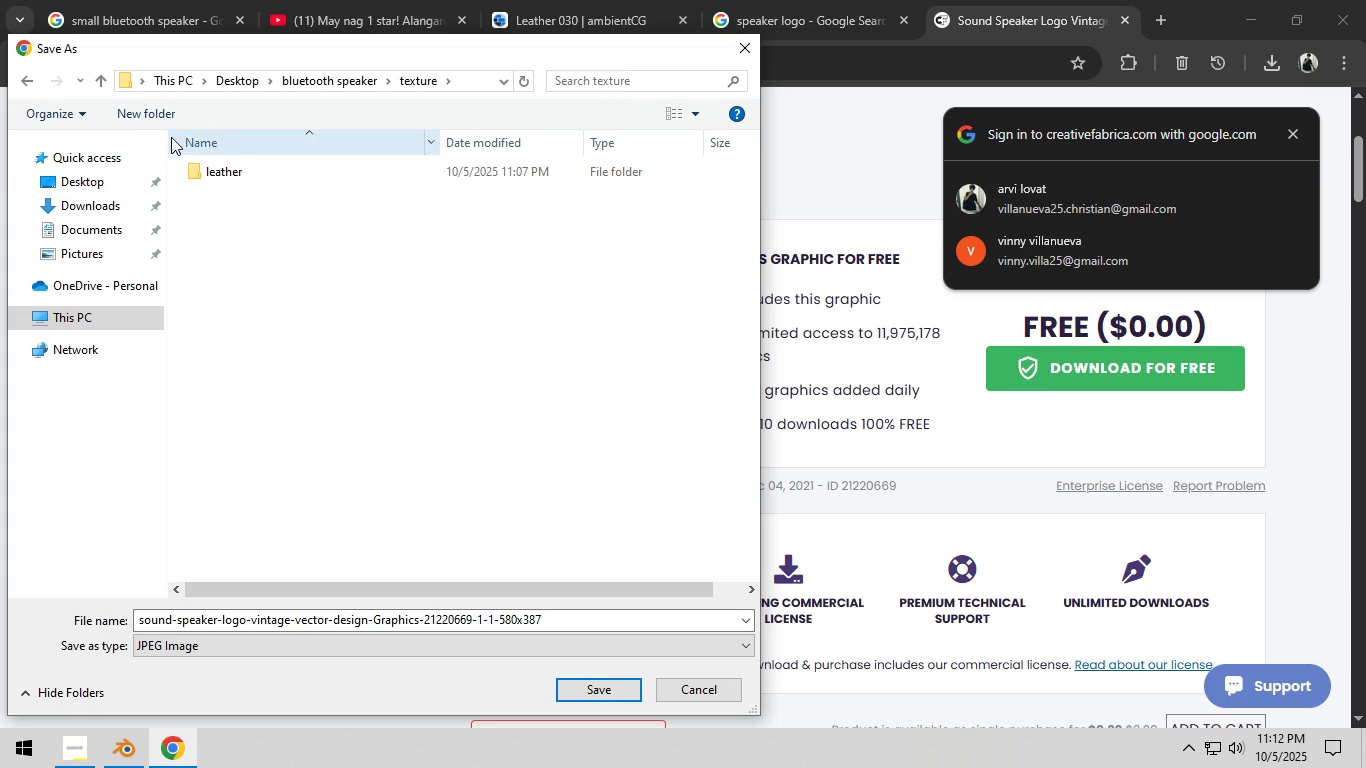 
left_click([166, 122])
 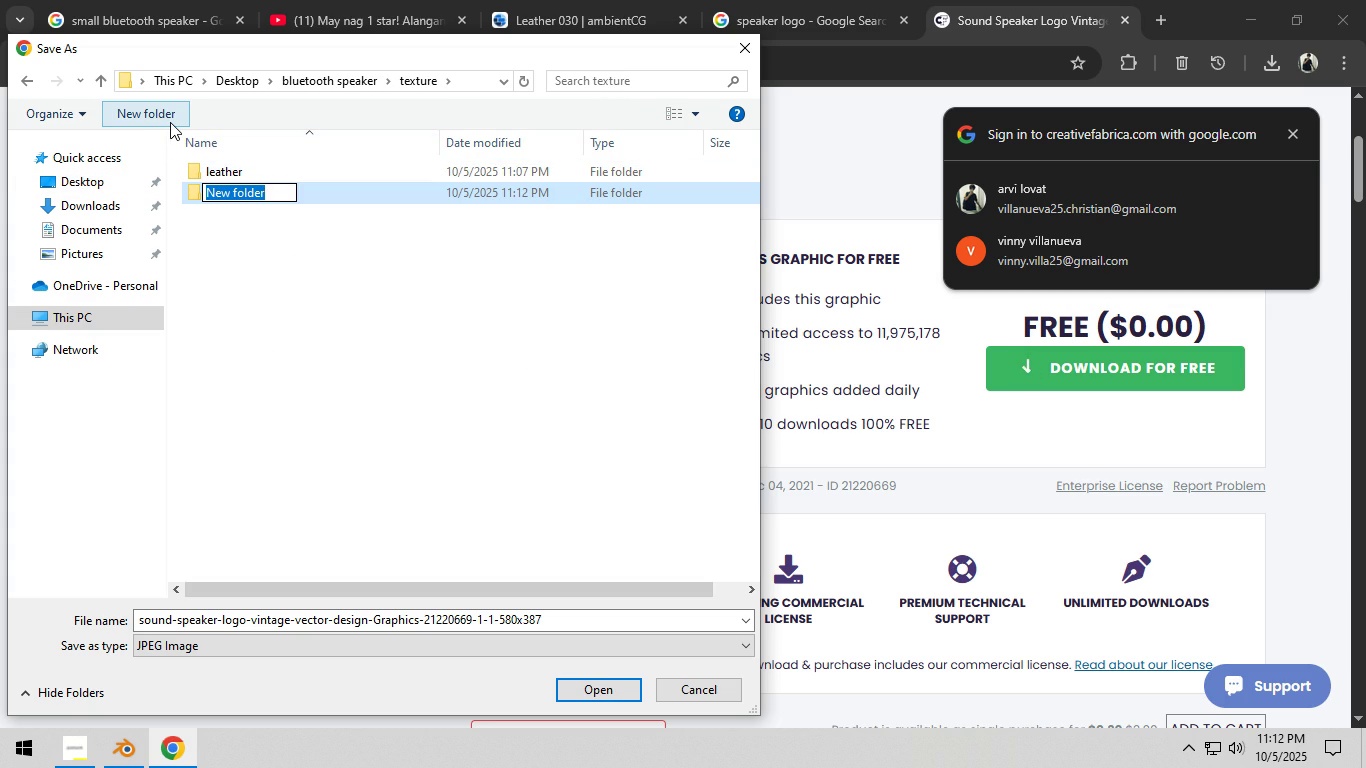 
type(logo)
 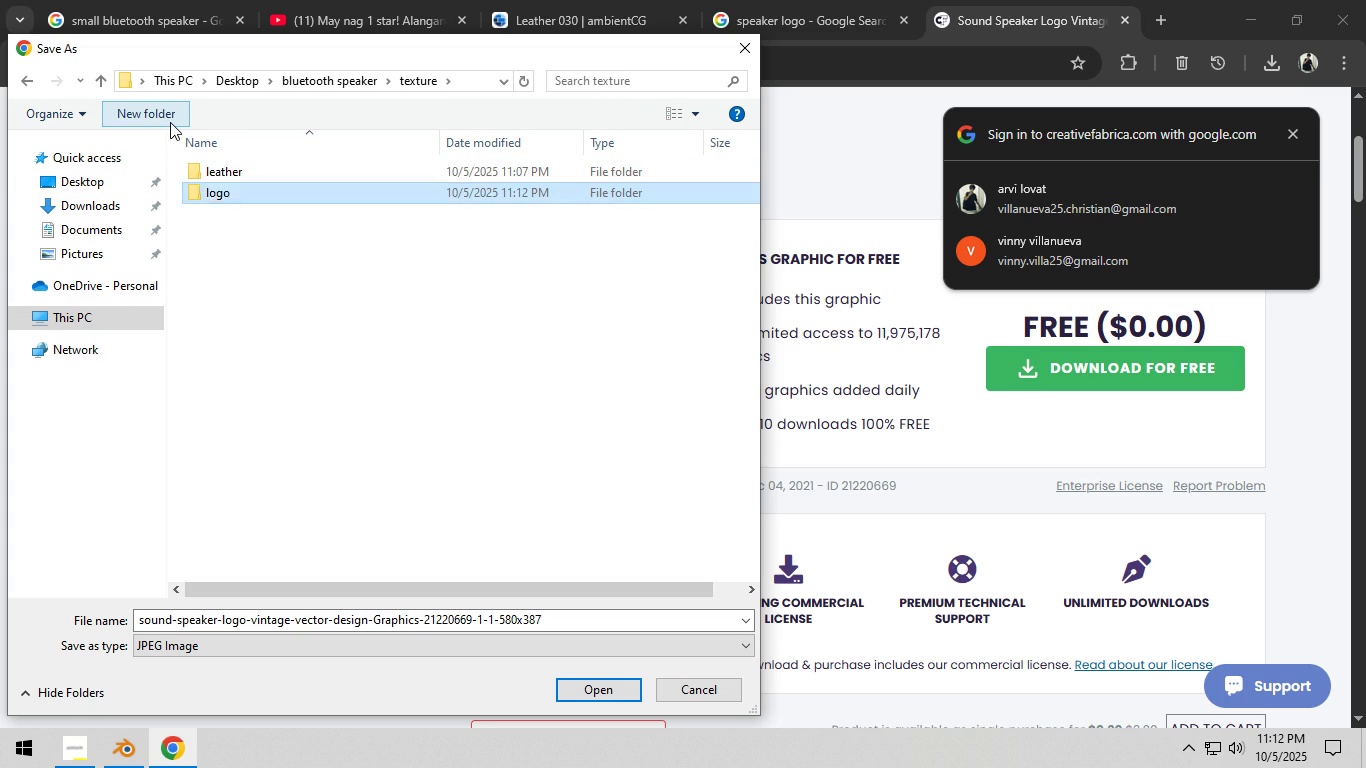 
key(Enter)
 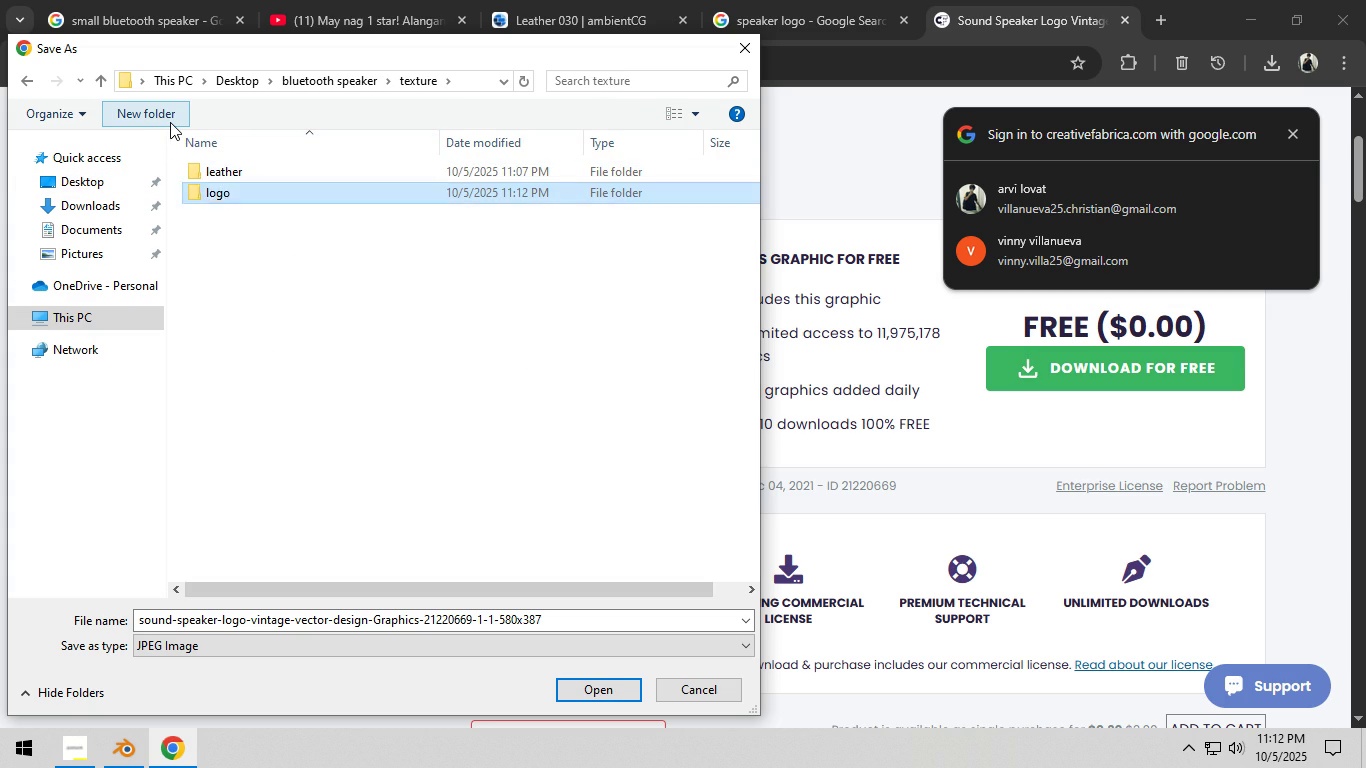 
key(Enter)
 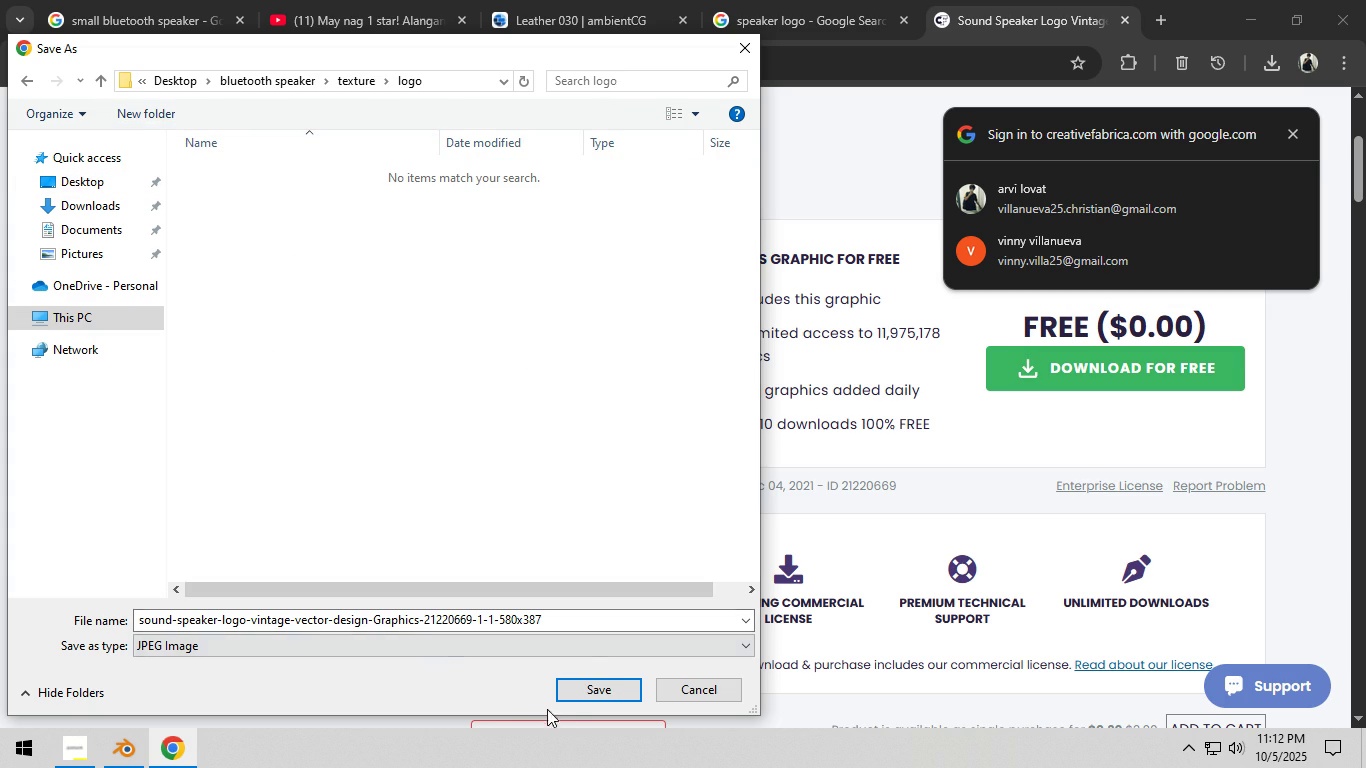 
left_click([576, 695])
 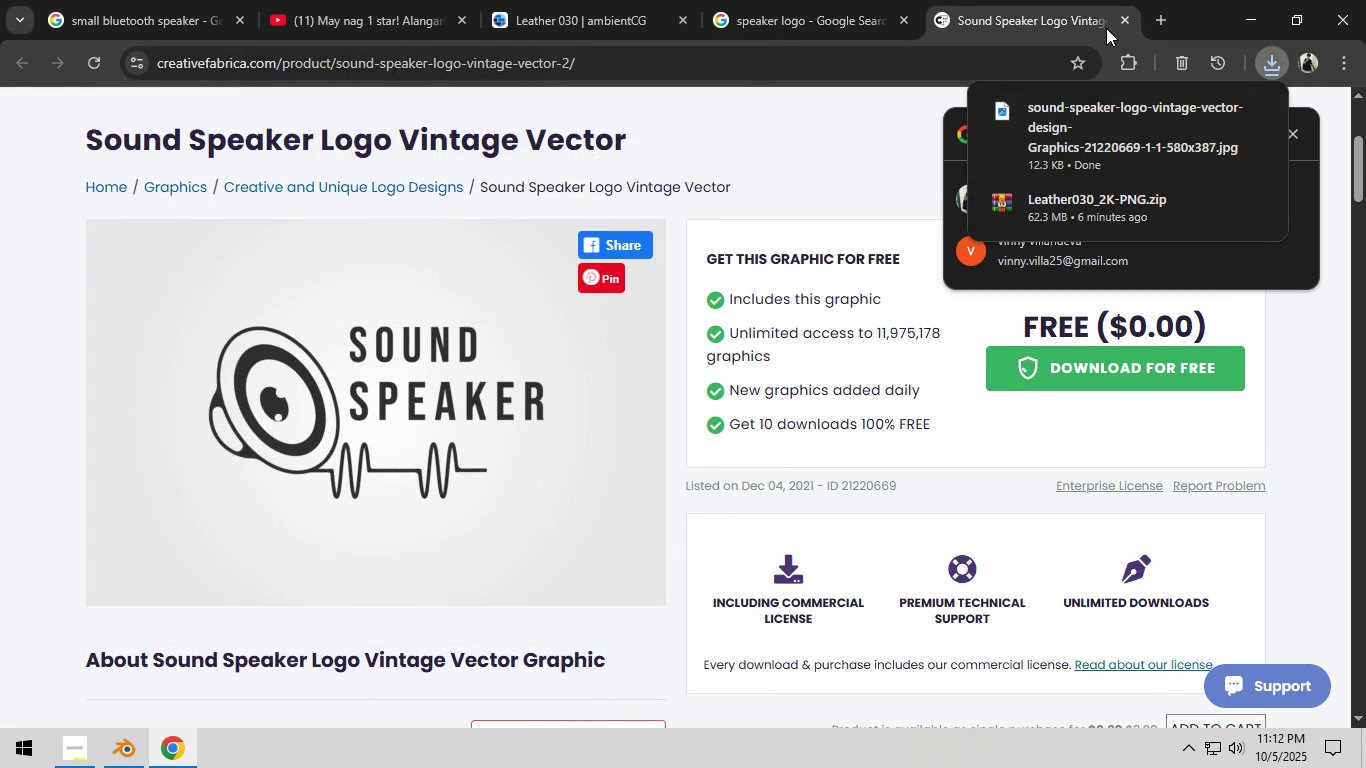 
left_click([1120, 21])
 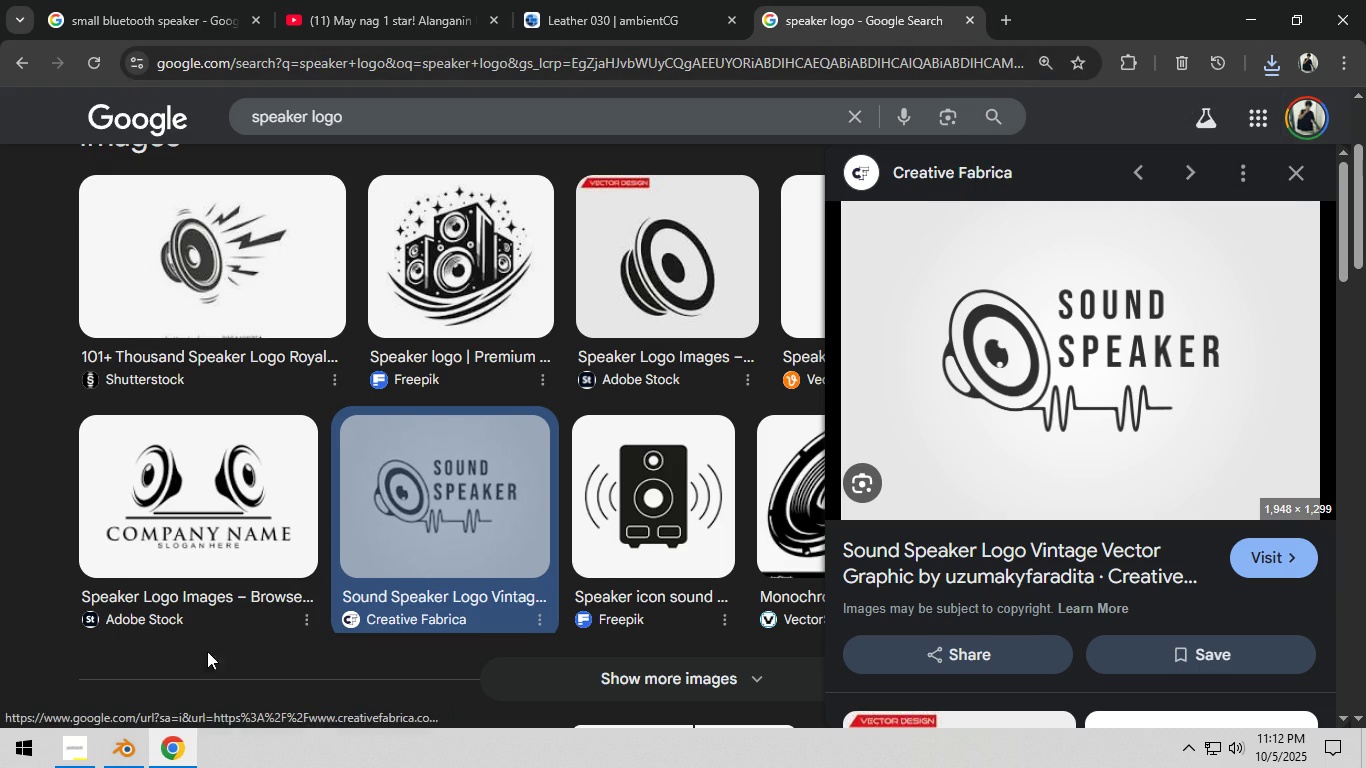 
left_click([134, 752])